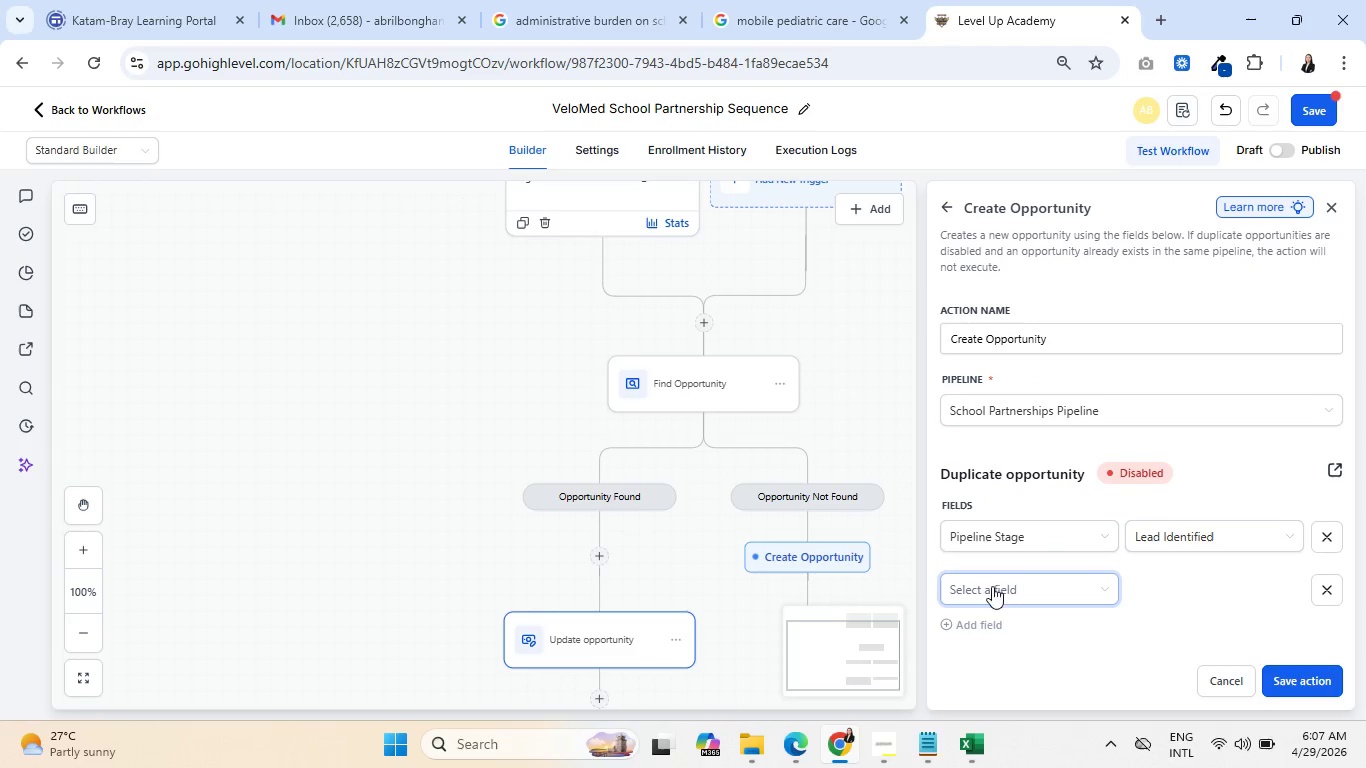 
double_click([999, 587])
 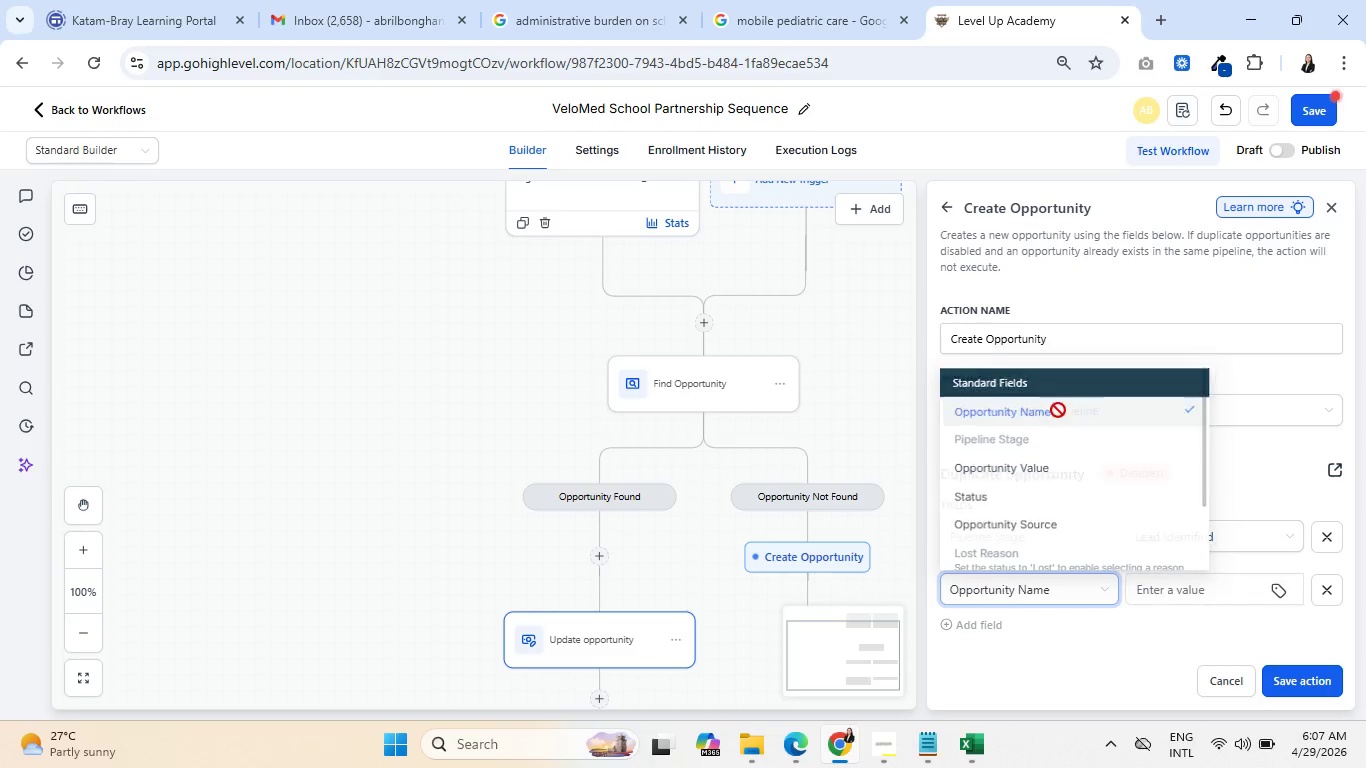 
left_click([1182, 583])
 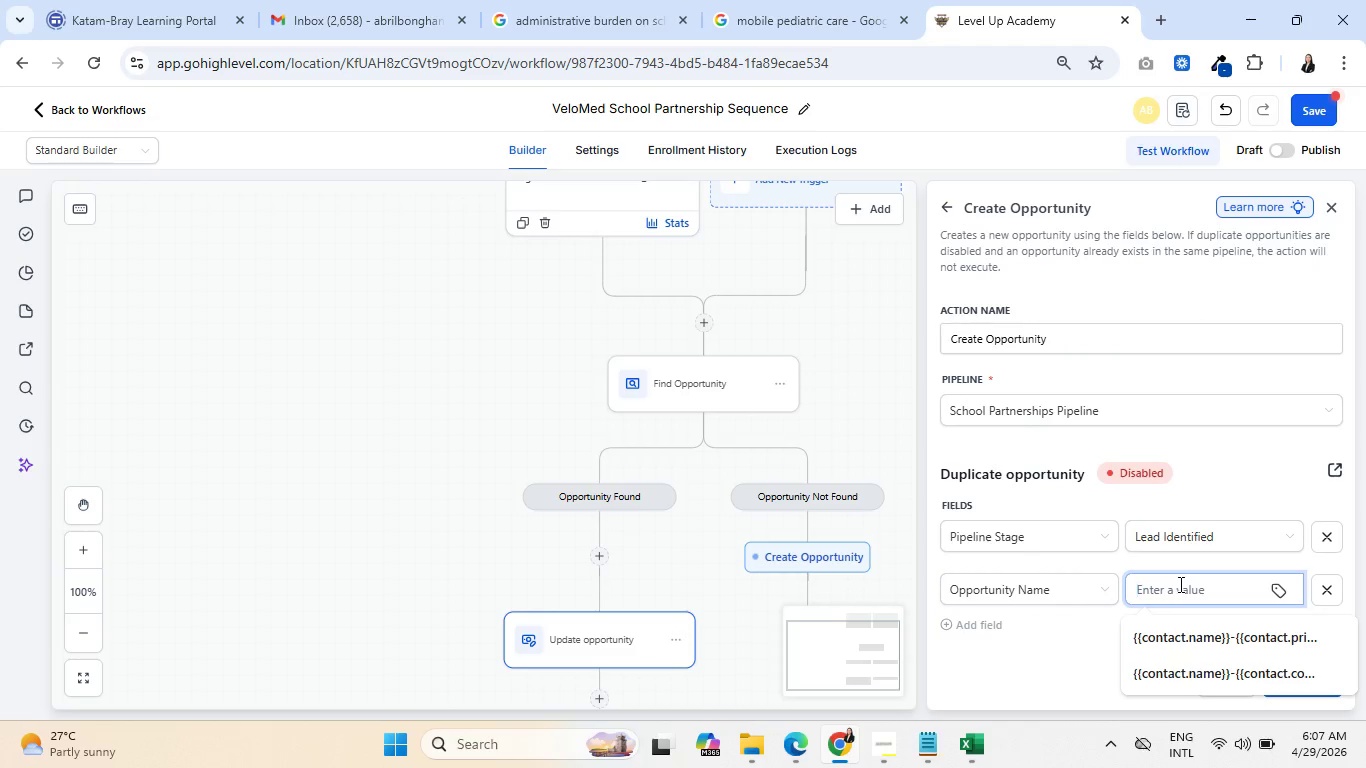 
key(Control+V)
 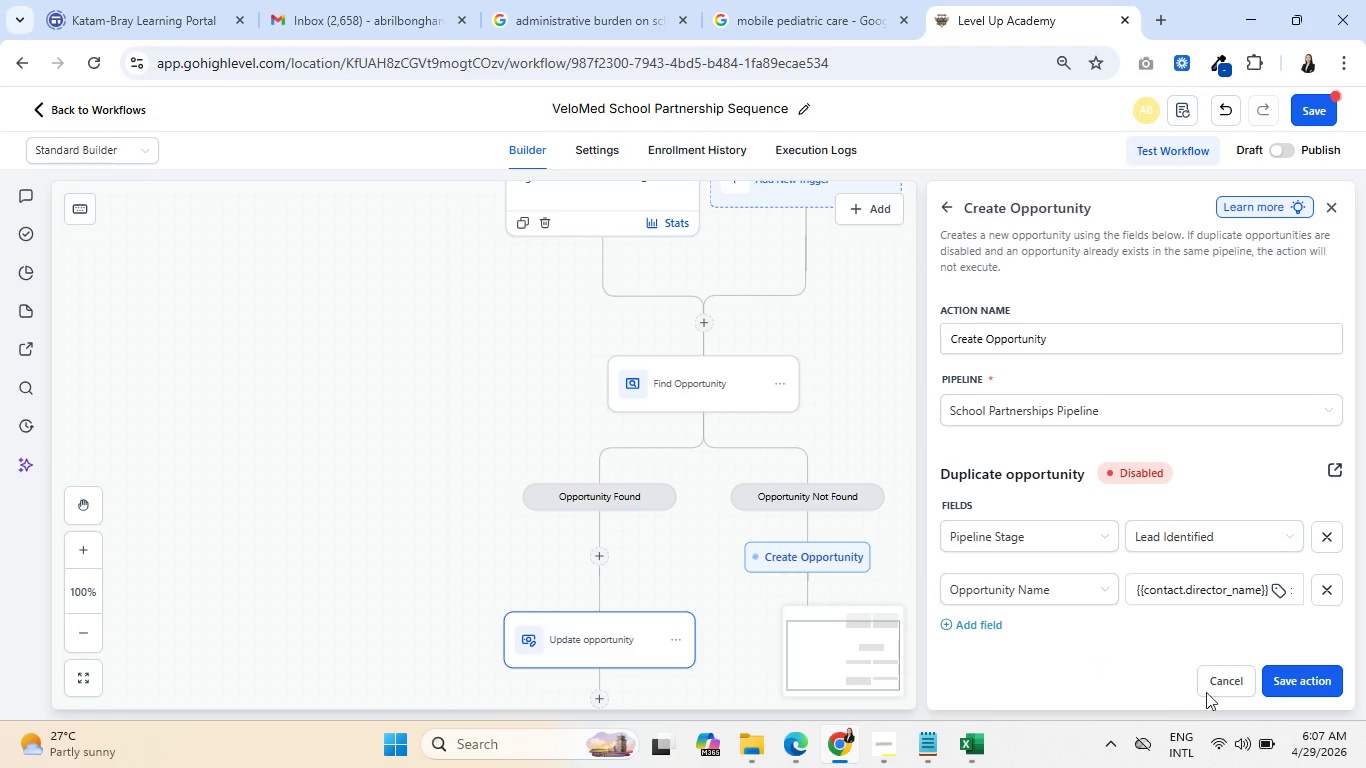 
left_click([1286, 686])